 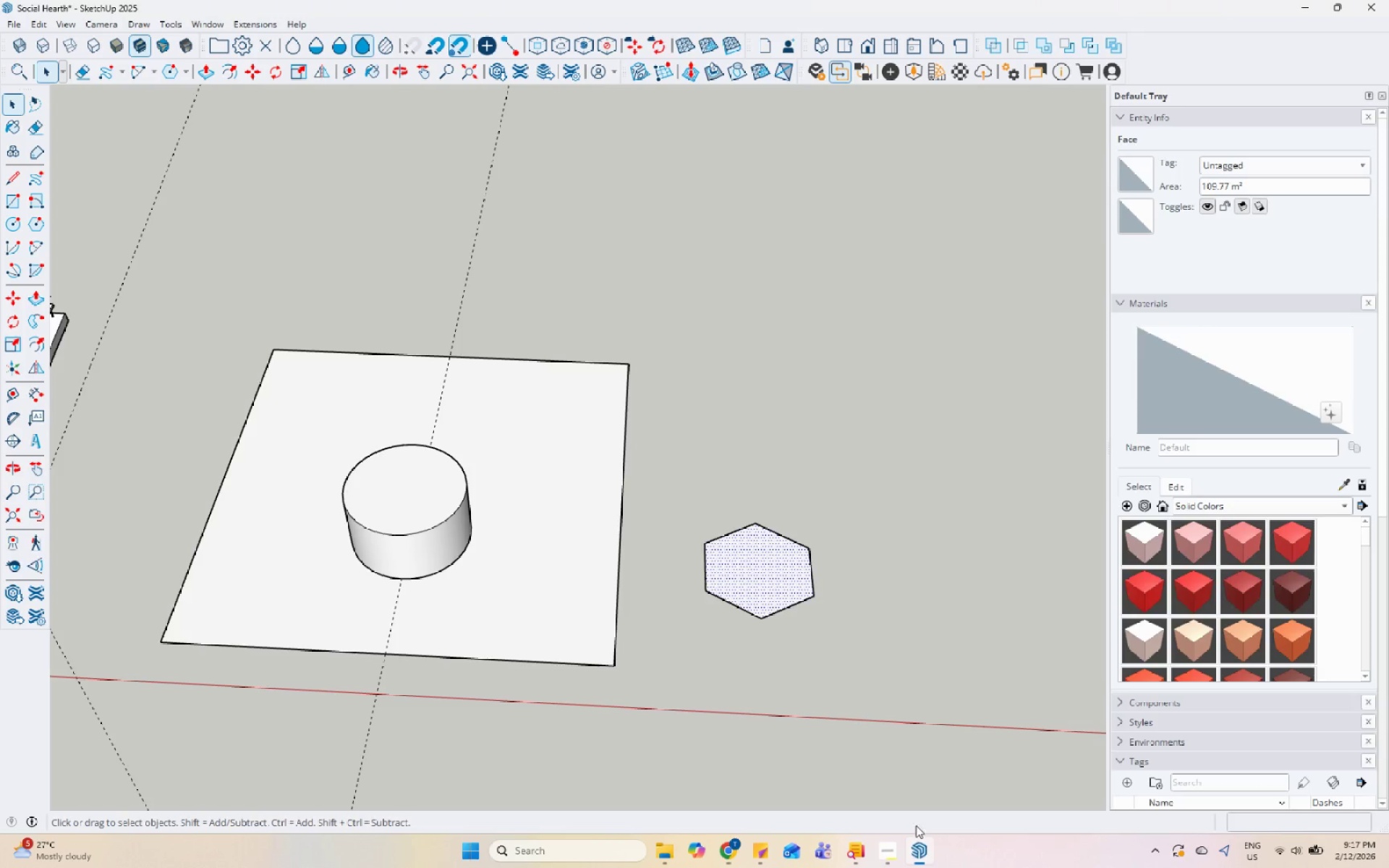 
left_click([744, 568])
 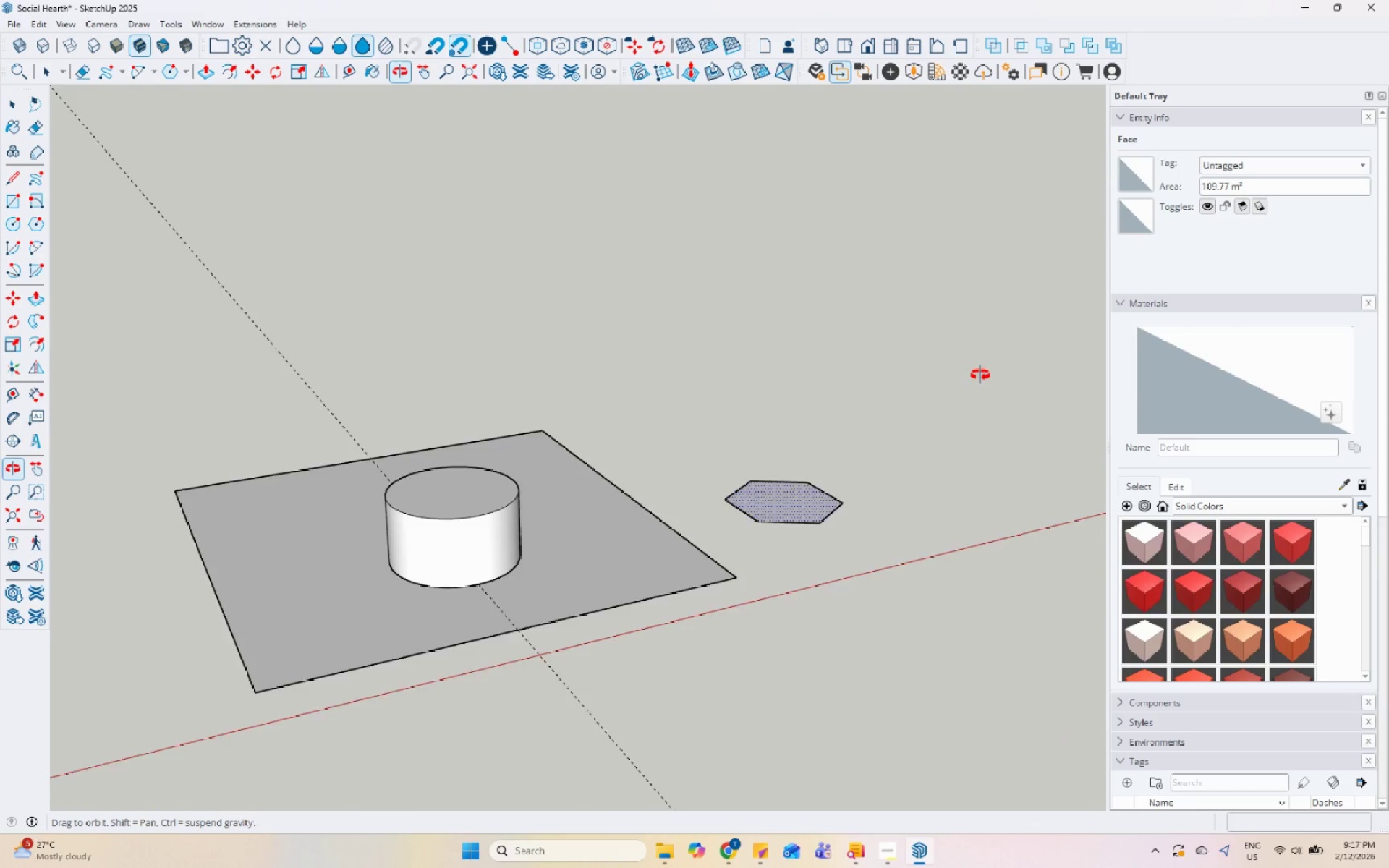 
left_click([798, 536])
 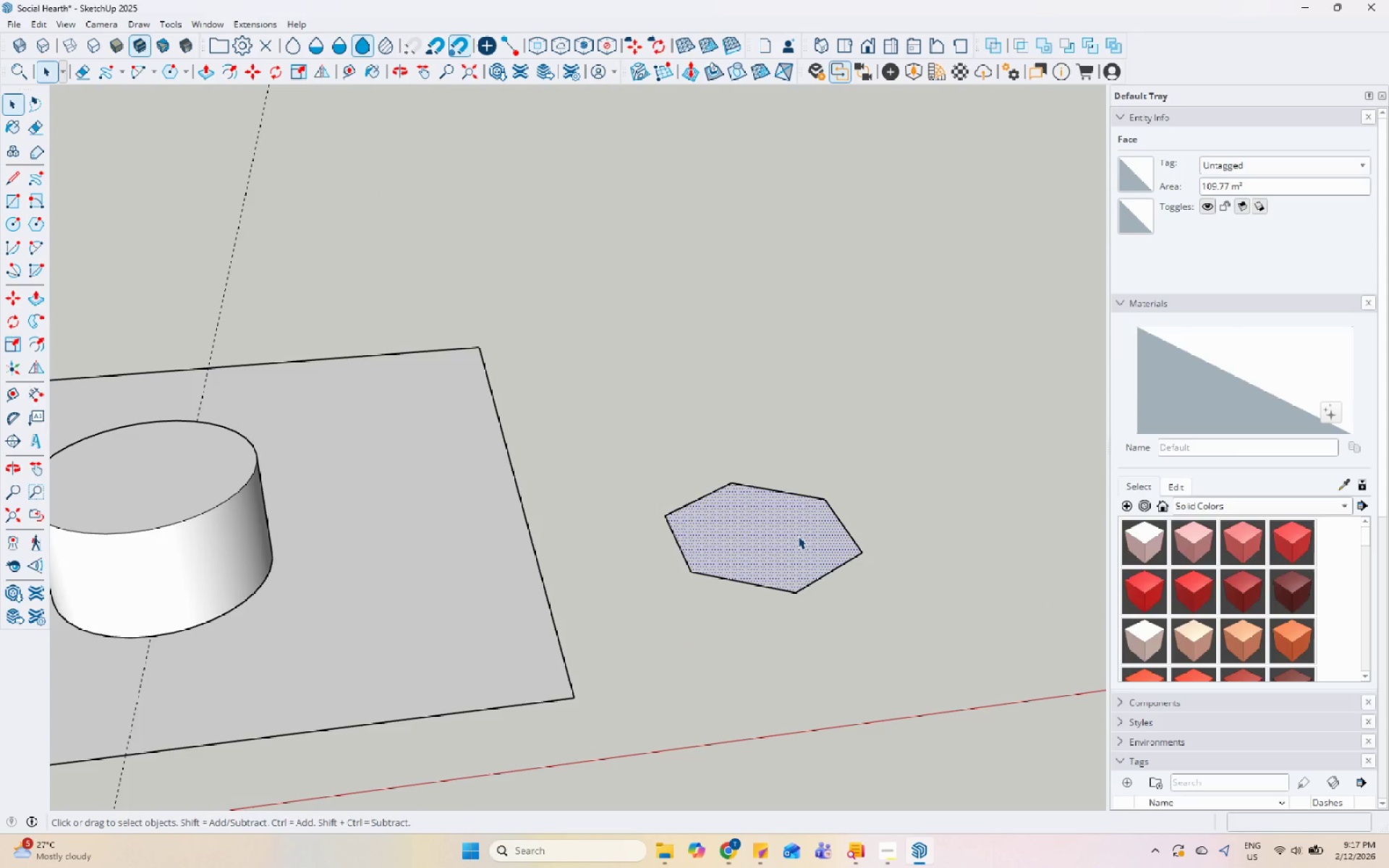 
scroll: coordinate [802, 531], scroll_direction: up, amount: 5.0
 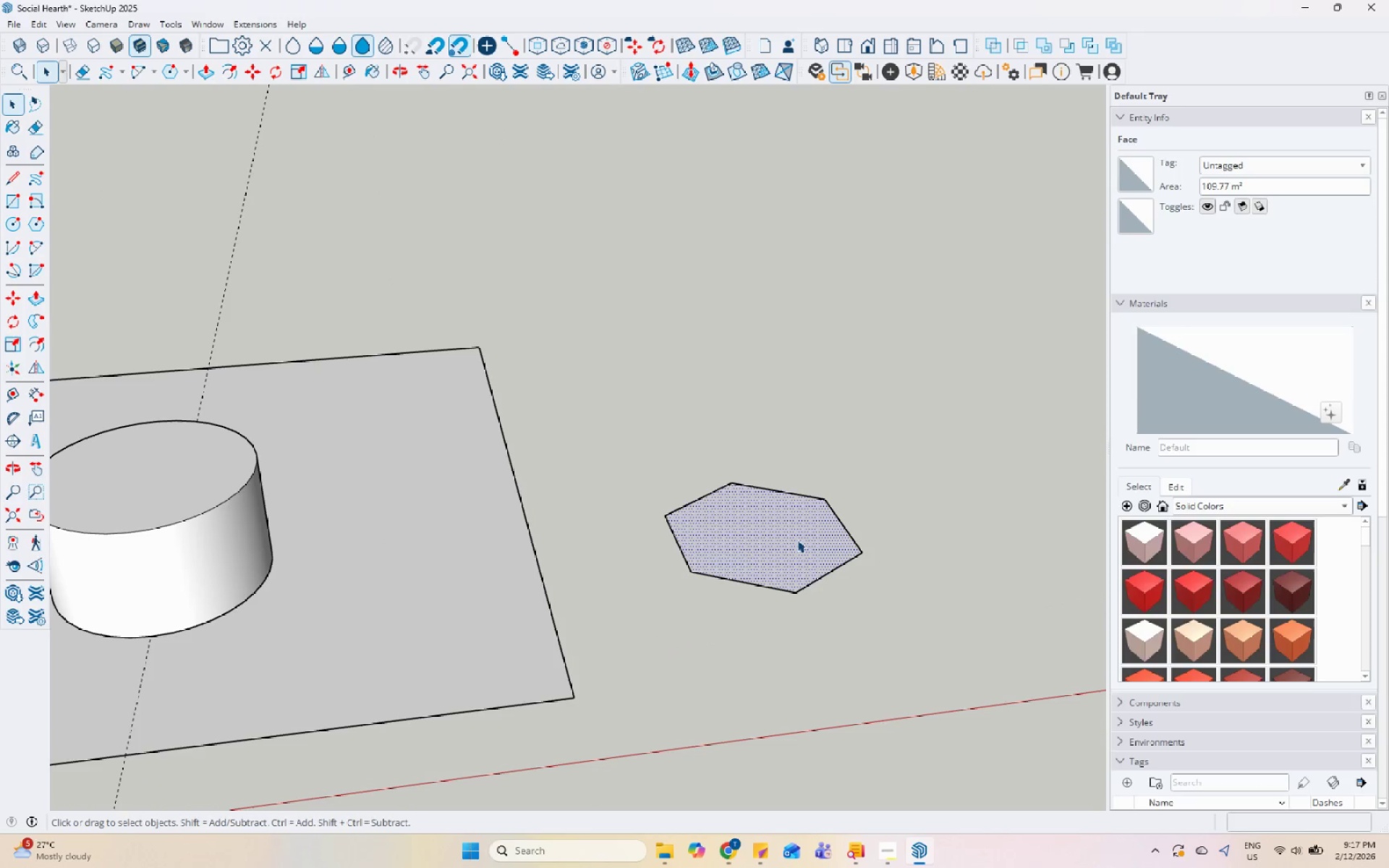 
left_click([798, 536])
 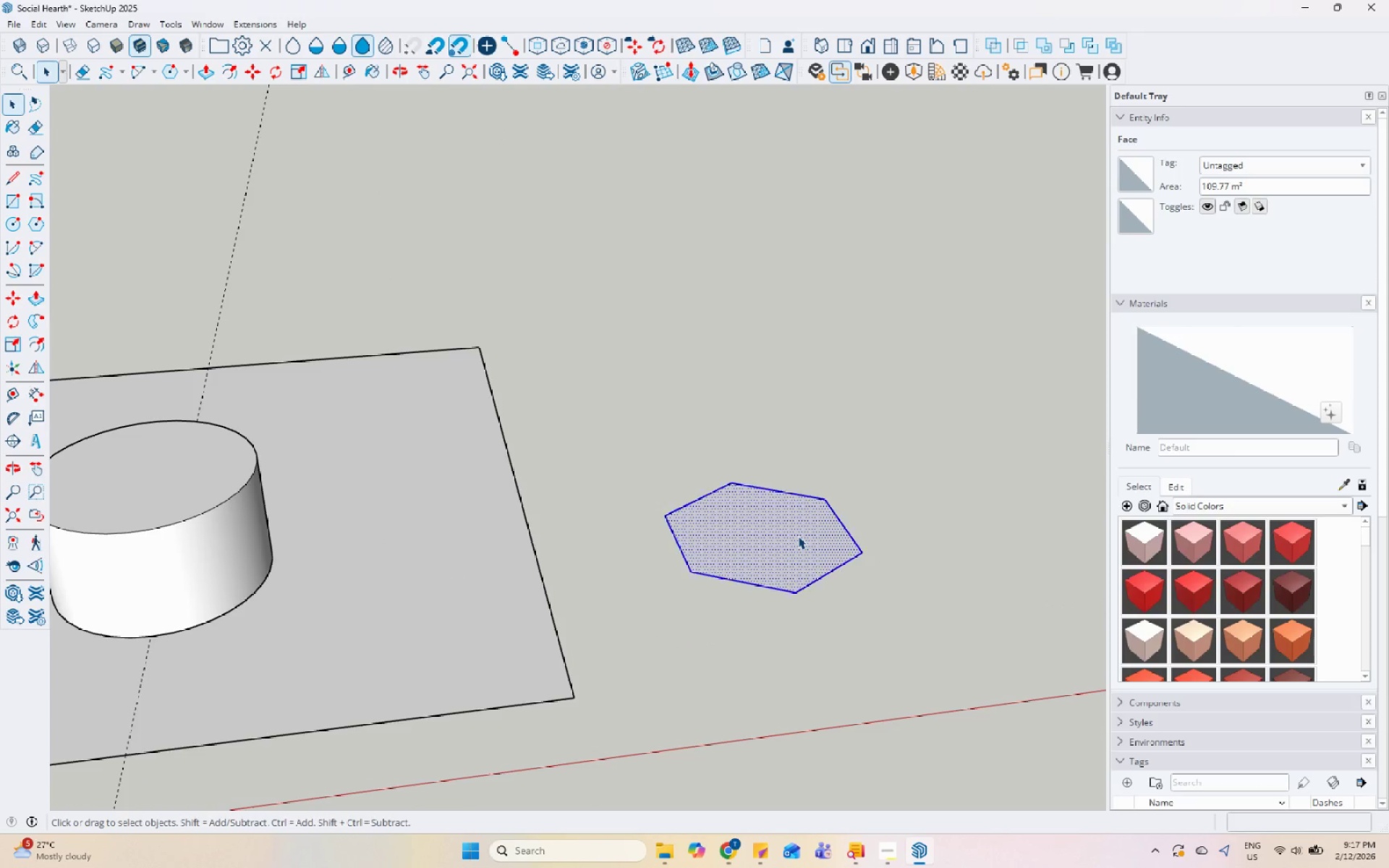 
left_click([798, 536])
 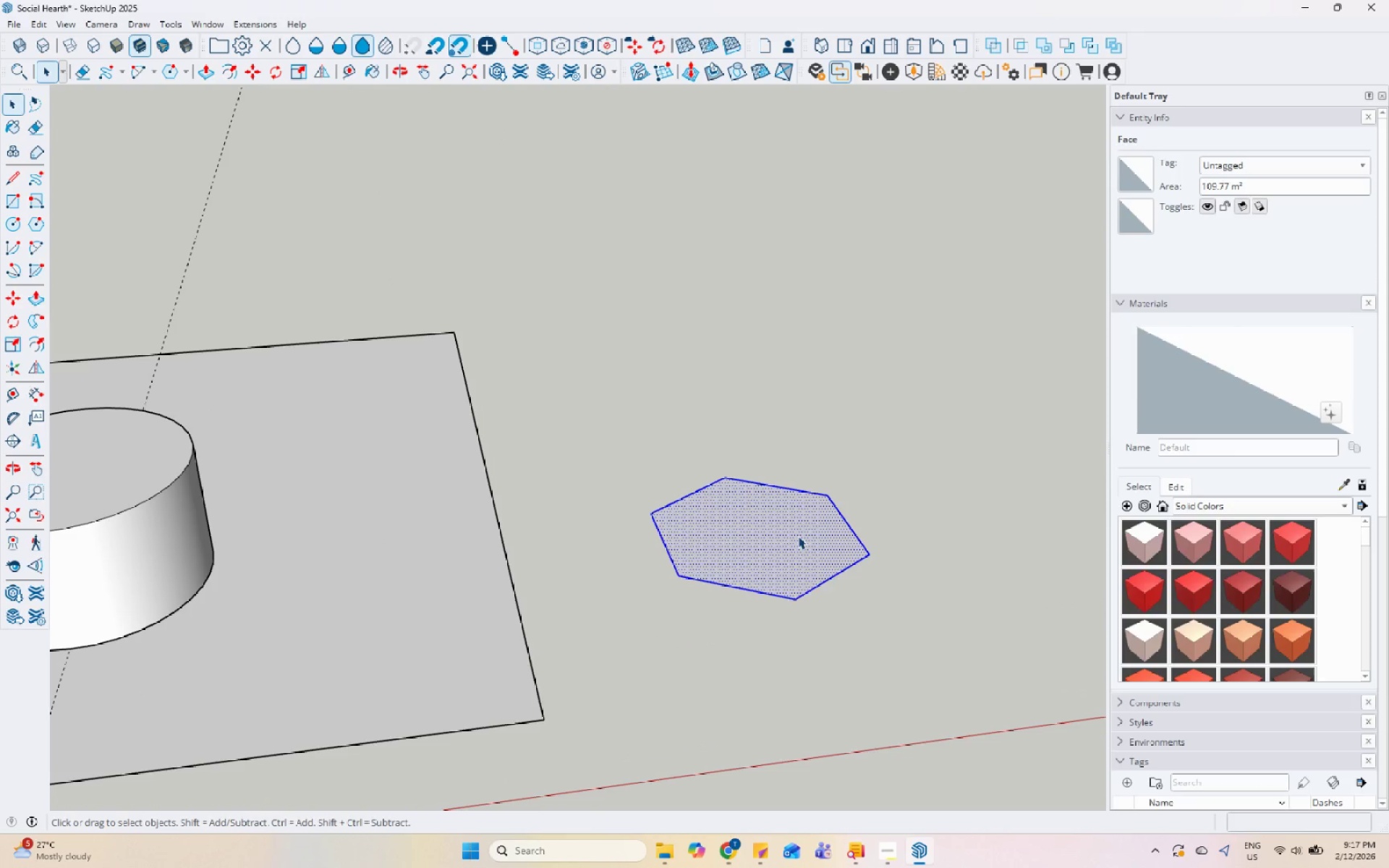 
right_click([798, 536])
 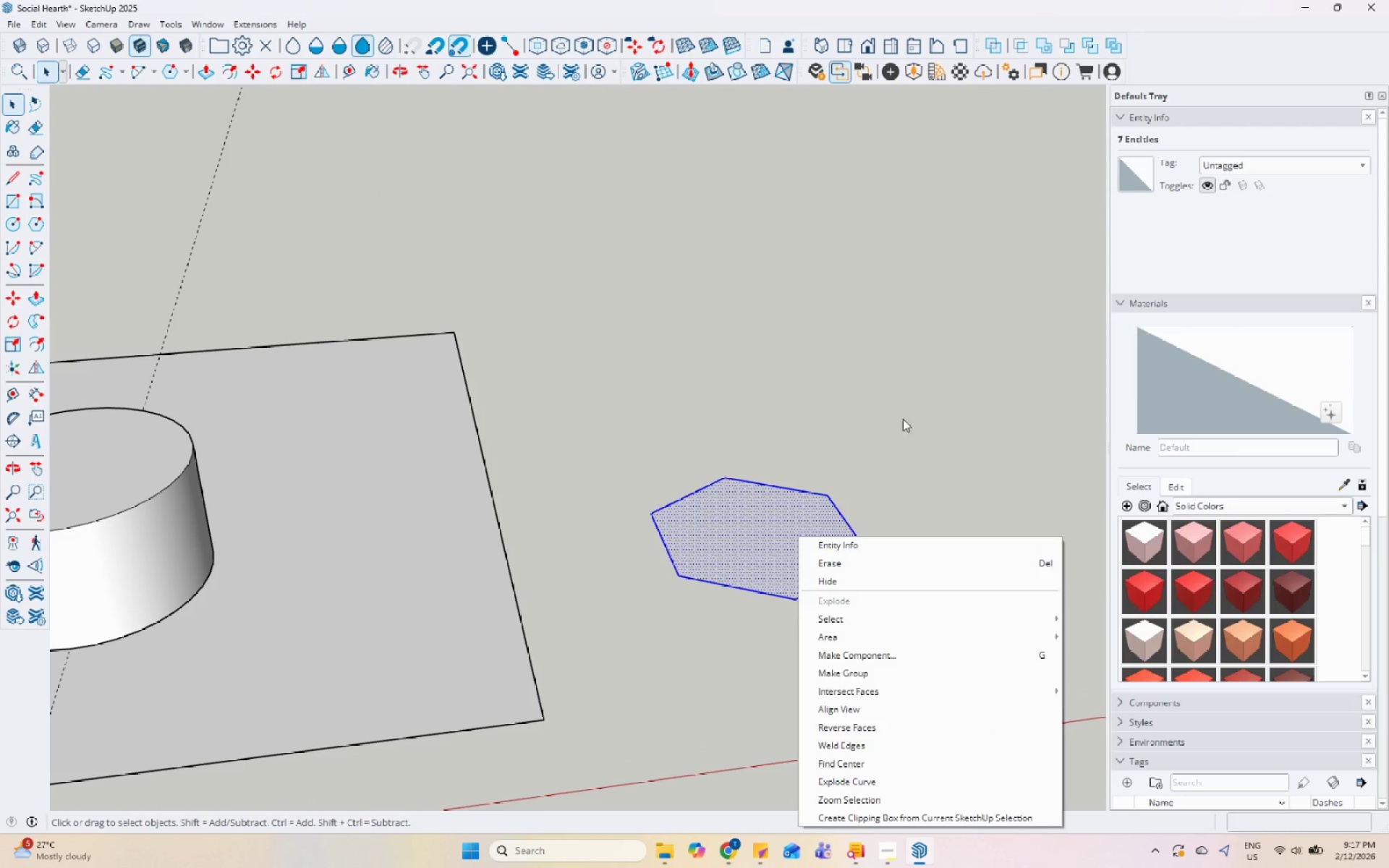 
scroll: coordinate [798, 536], scroll_direction: up, amount: 1.0
 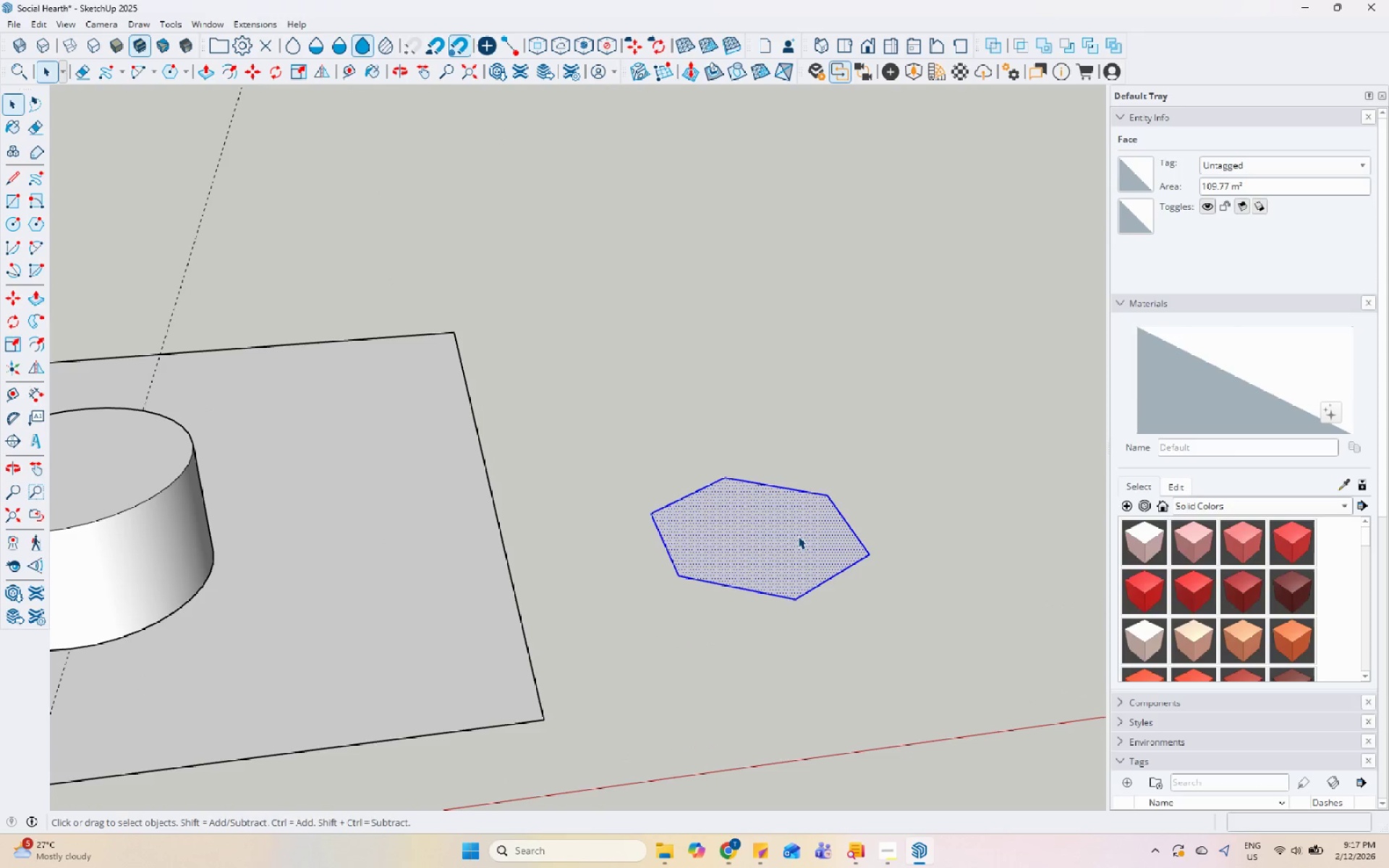 
double_click([770, 524])
 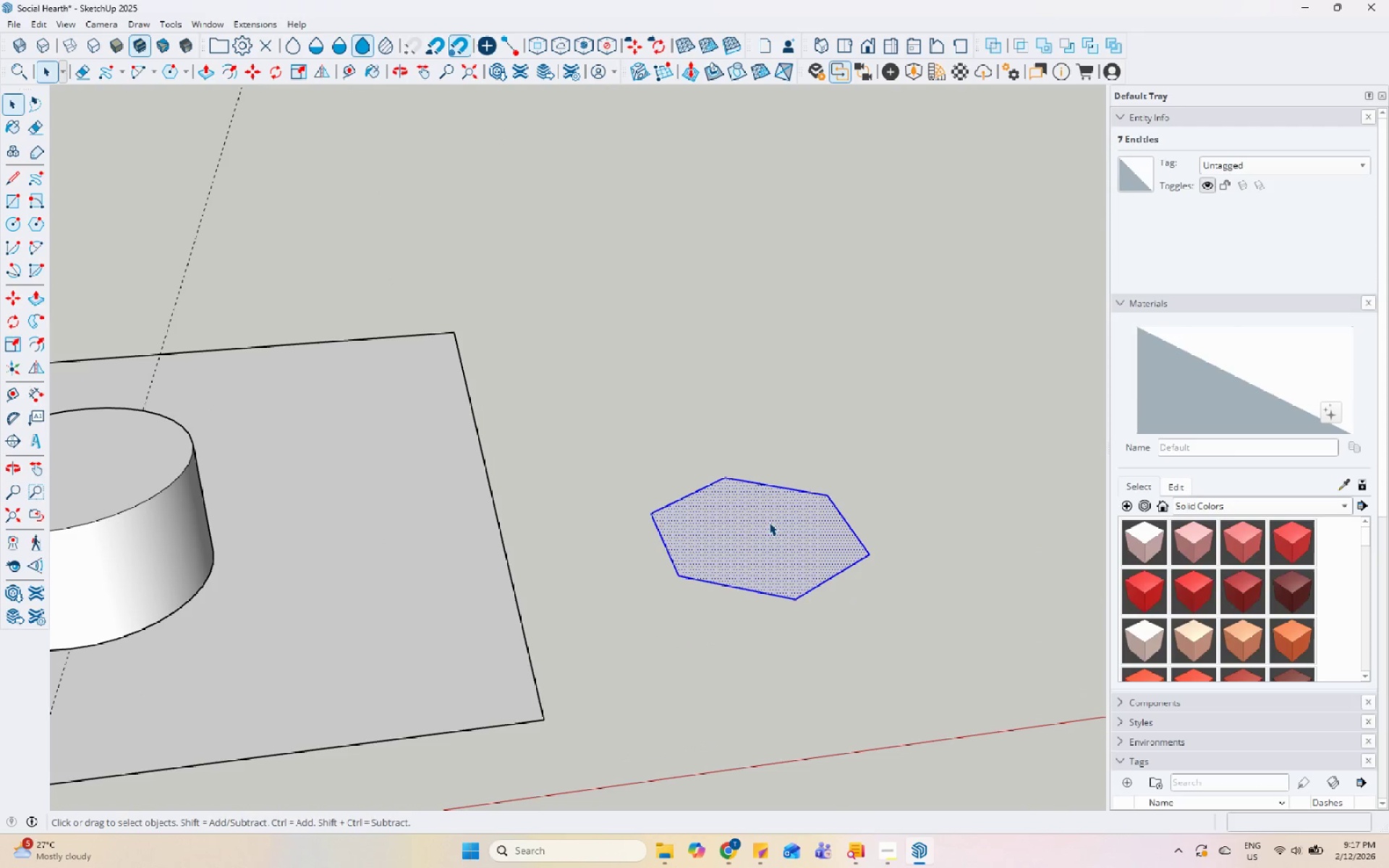 
triple_click([770, 522])
 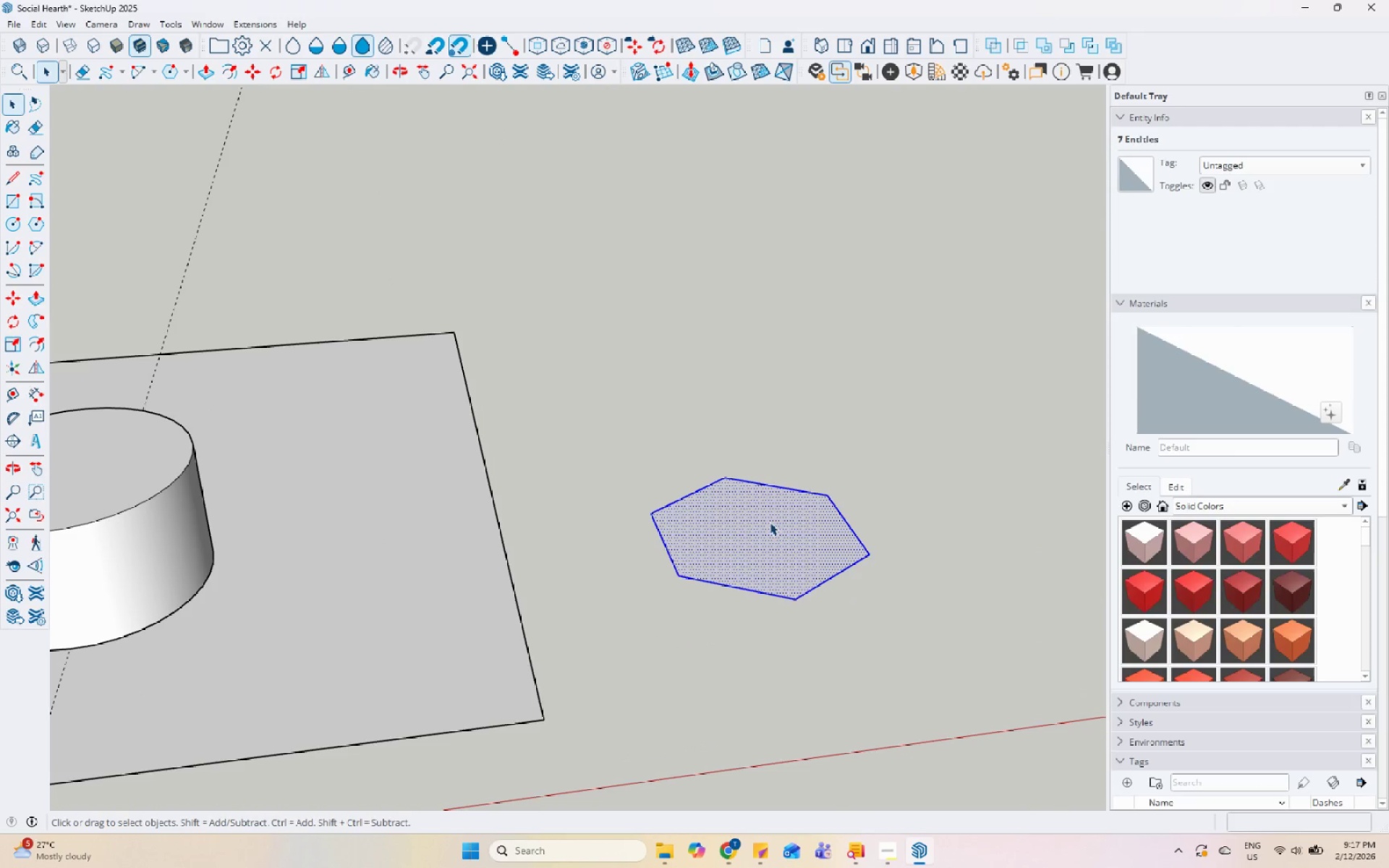 
right_click([770, 522])
 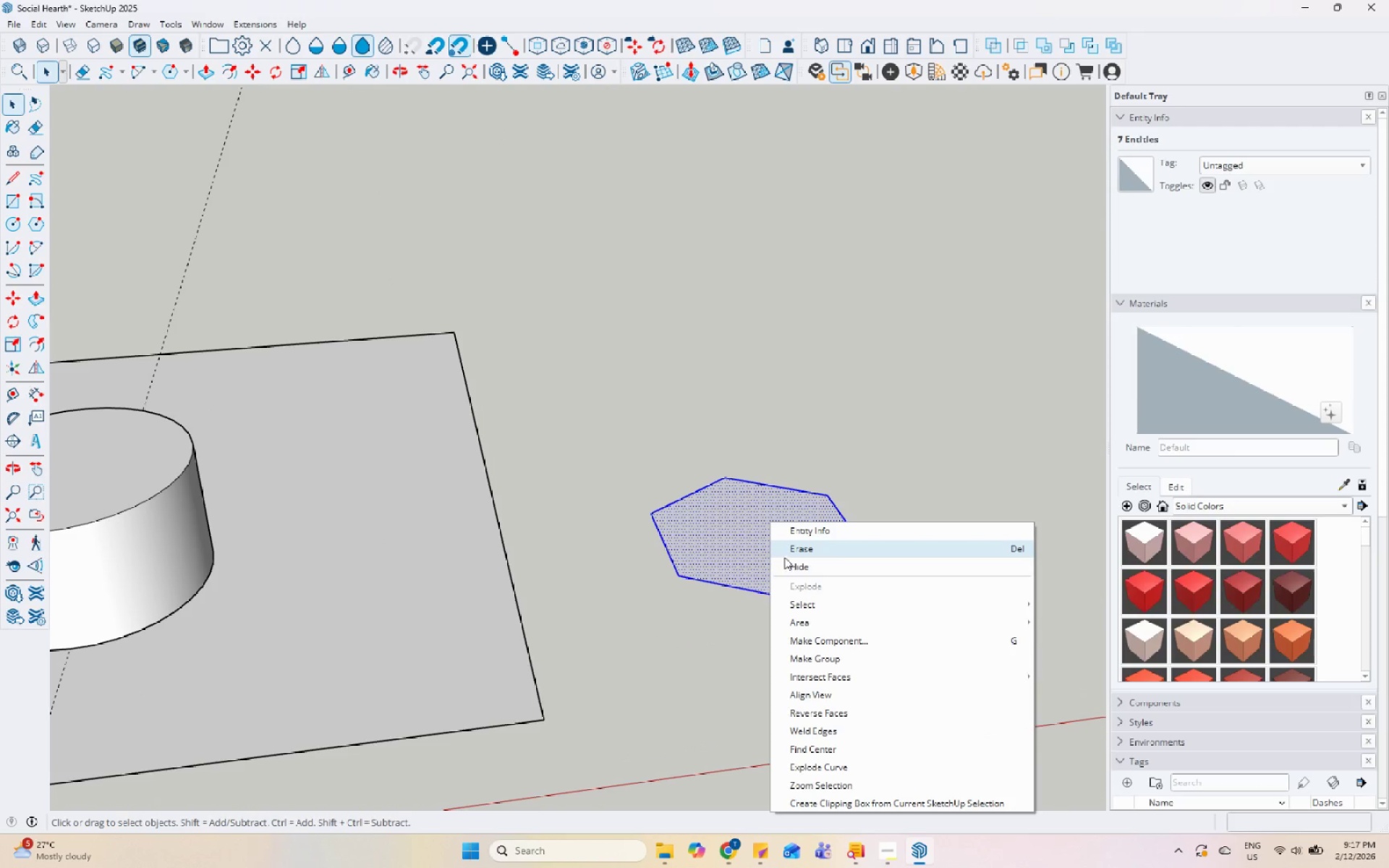 
left_click([790, 548])
 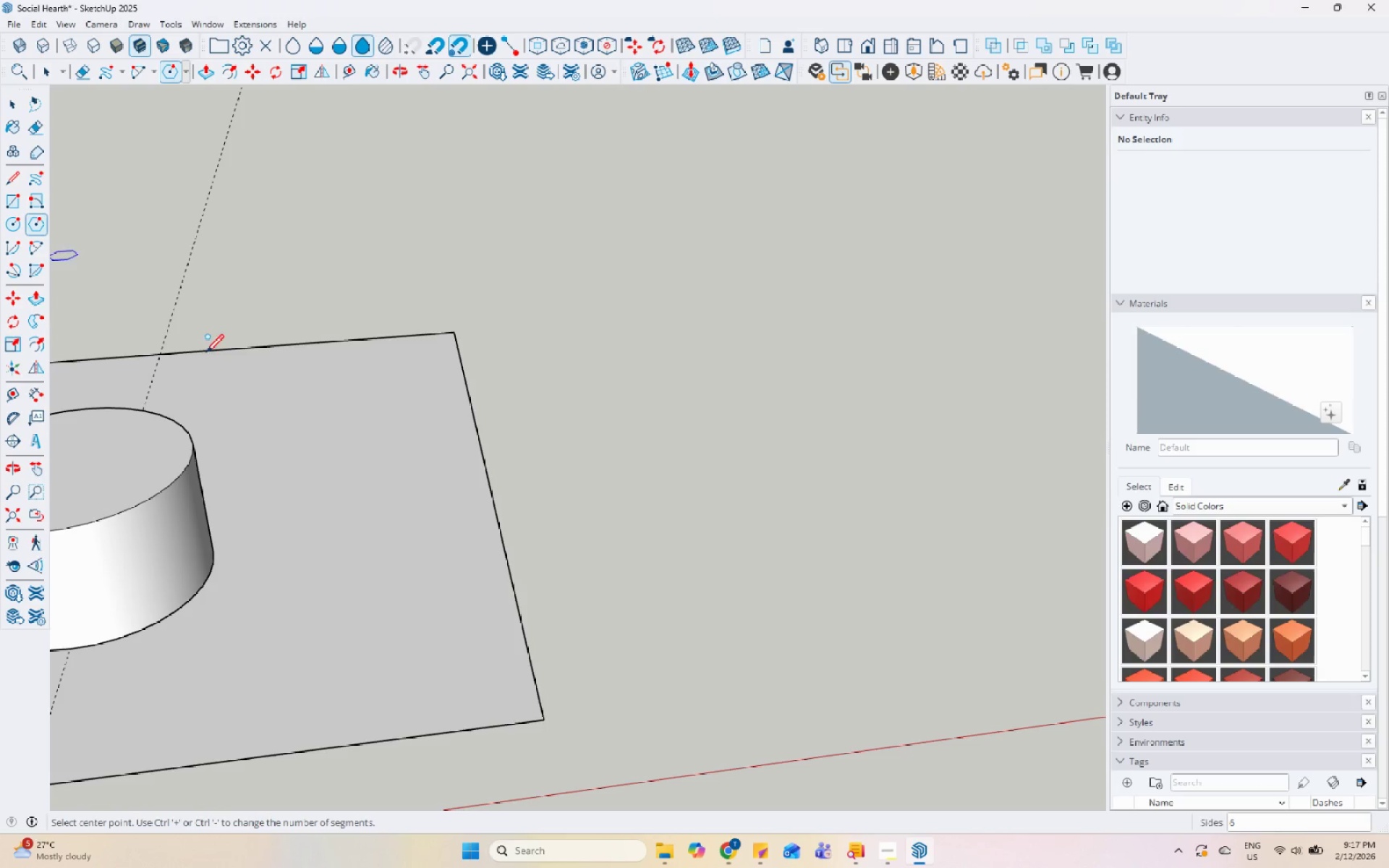 
left_click([689, 580])
 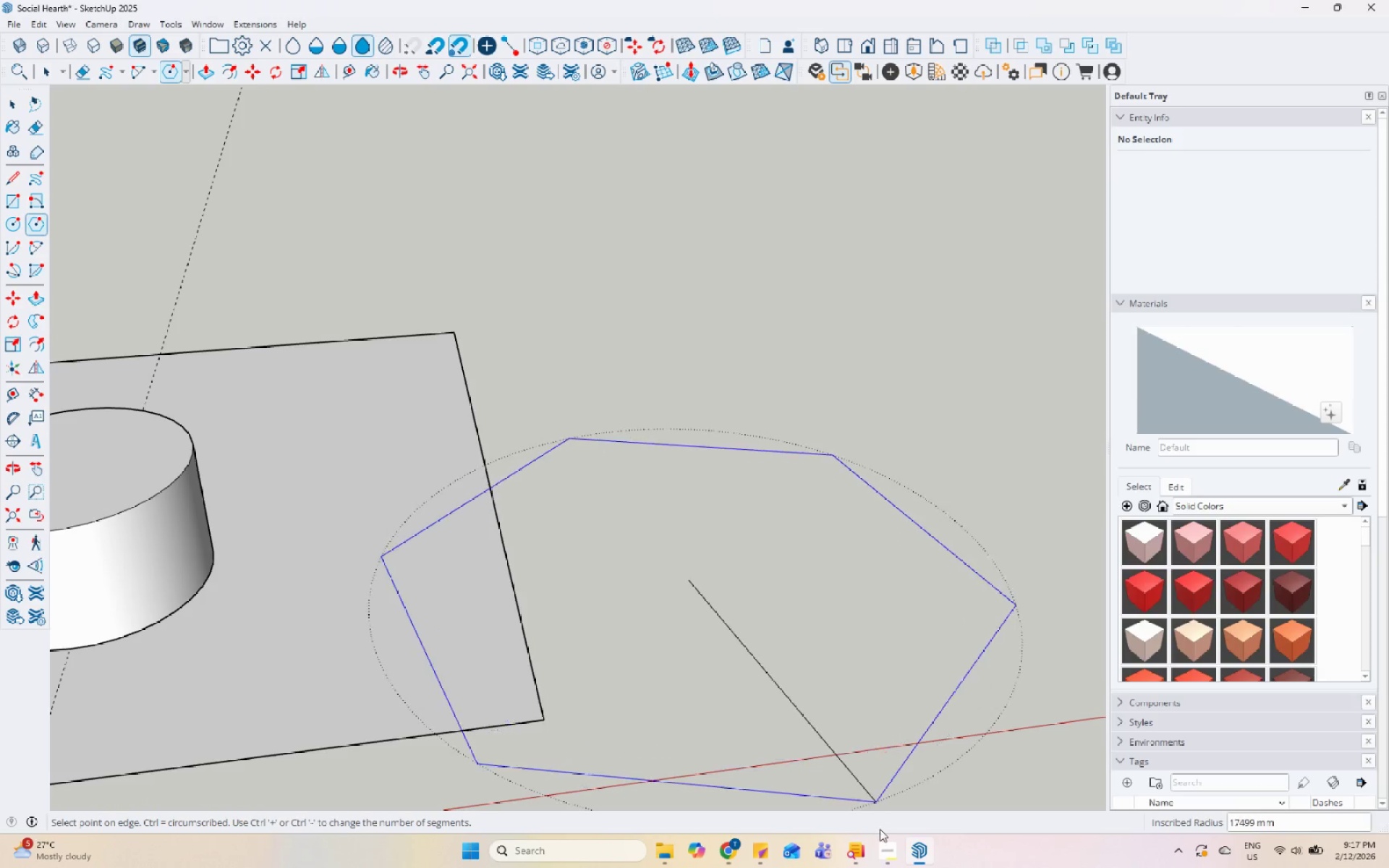 
left_click([888, 848])